 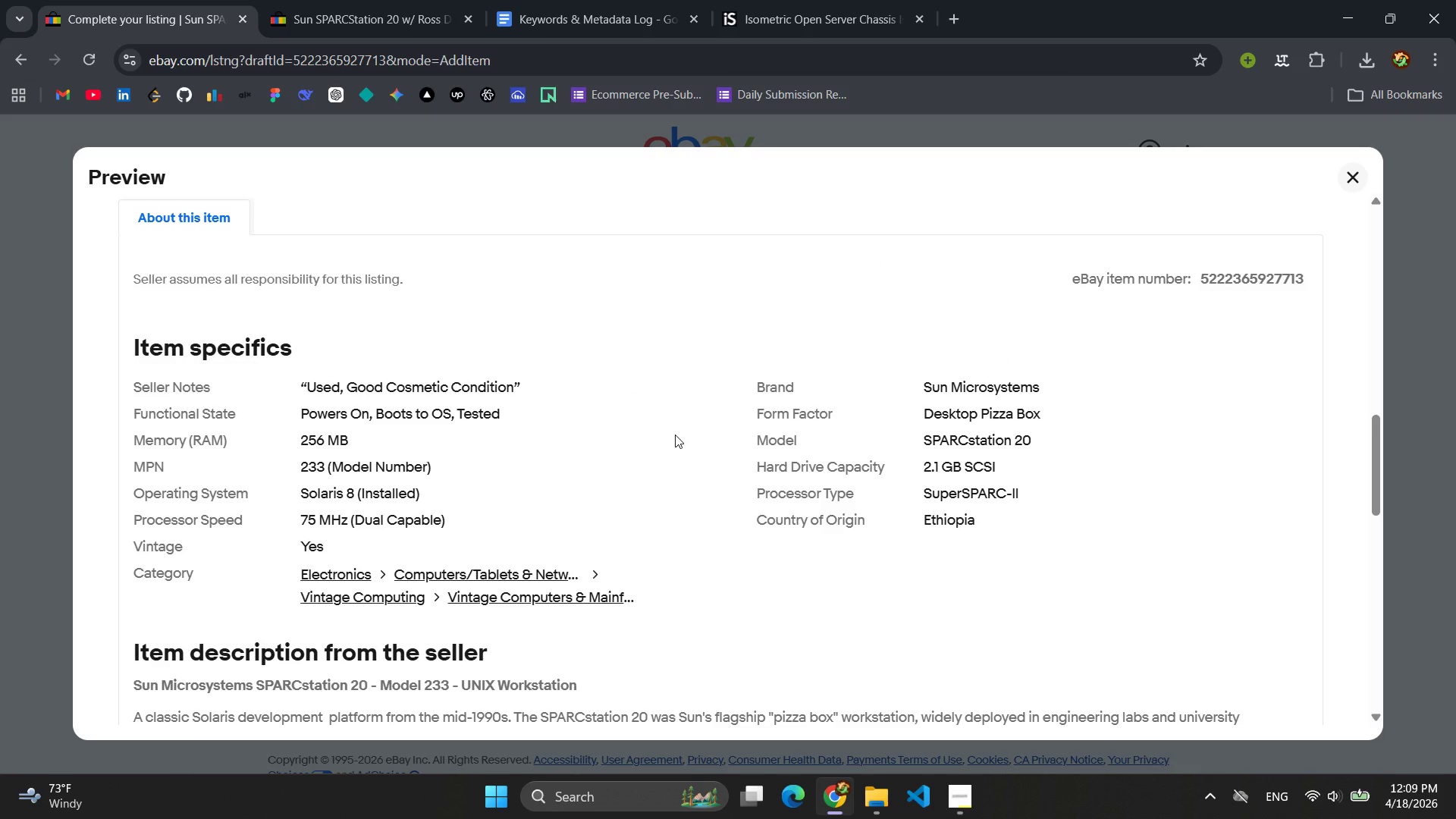 
key(Meta+Shift+S)
 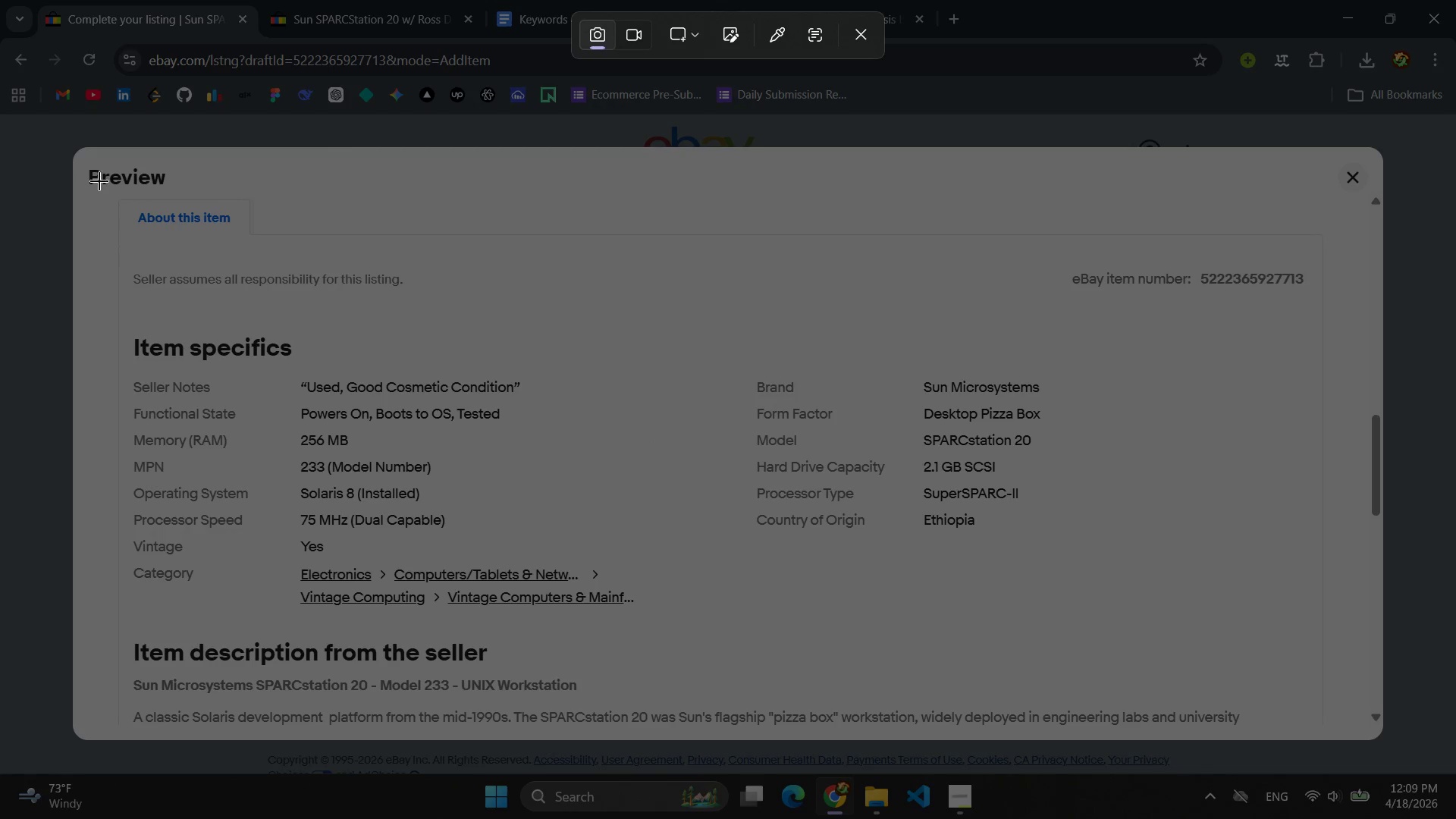 
left_click_drag(start_coordinate=[78, 156], to_coordinate=[1372, 627])
 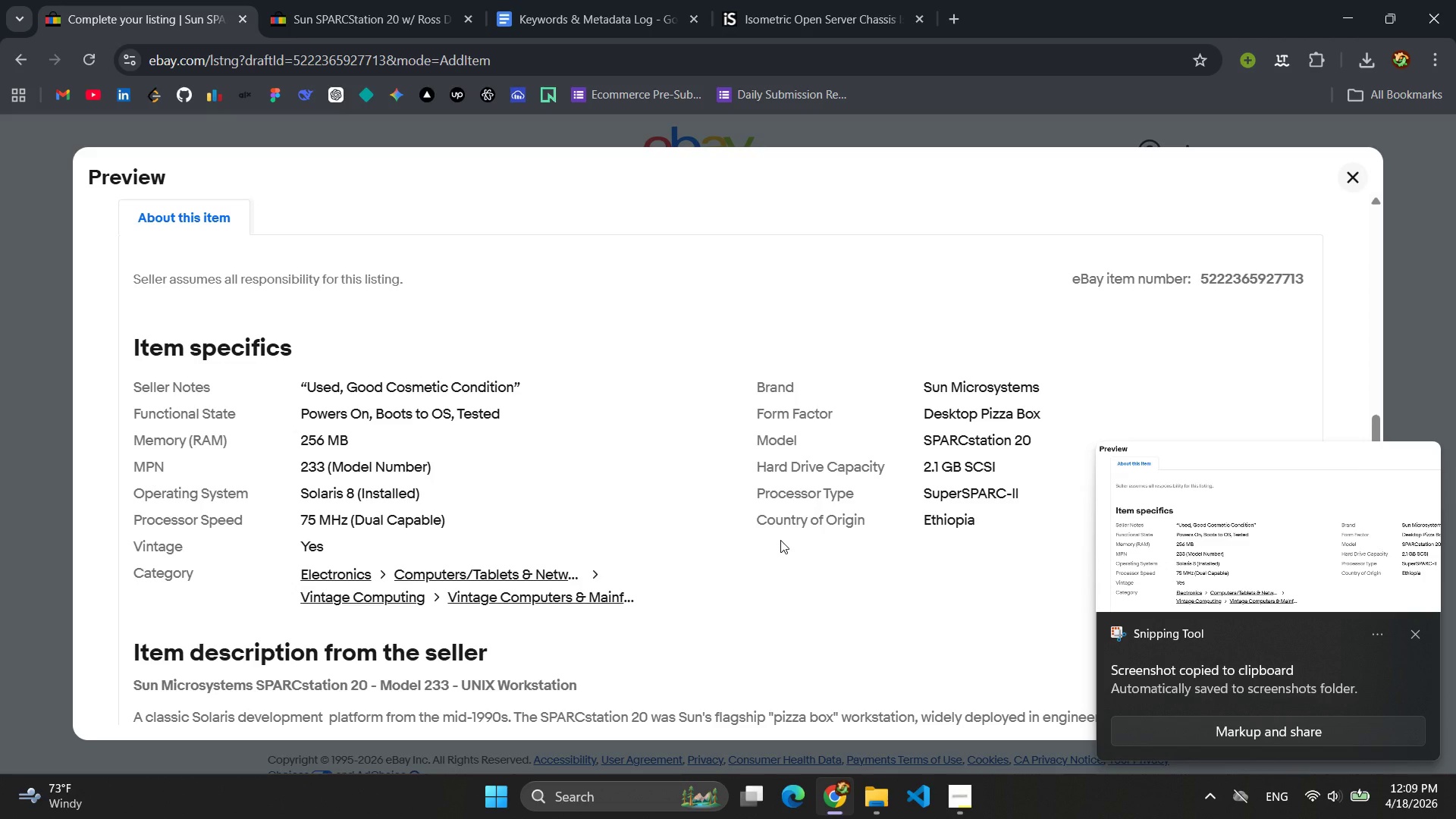 
wait(5.78)
 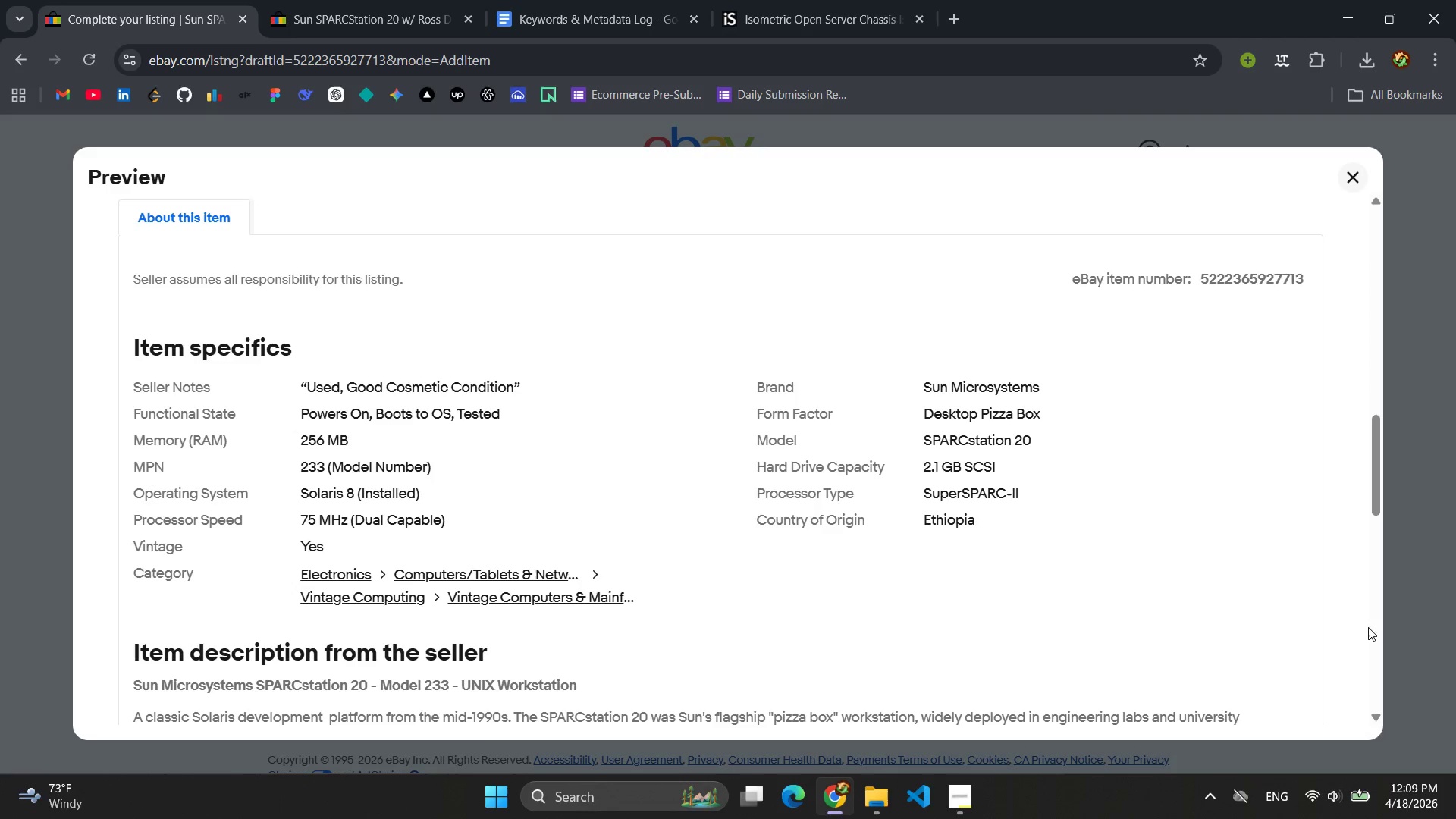 
left_click([1417, 632])
 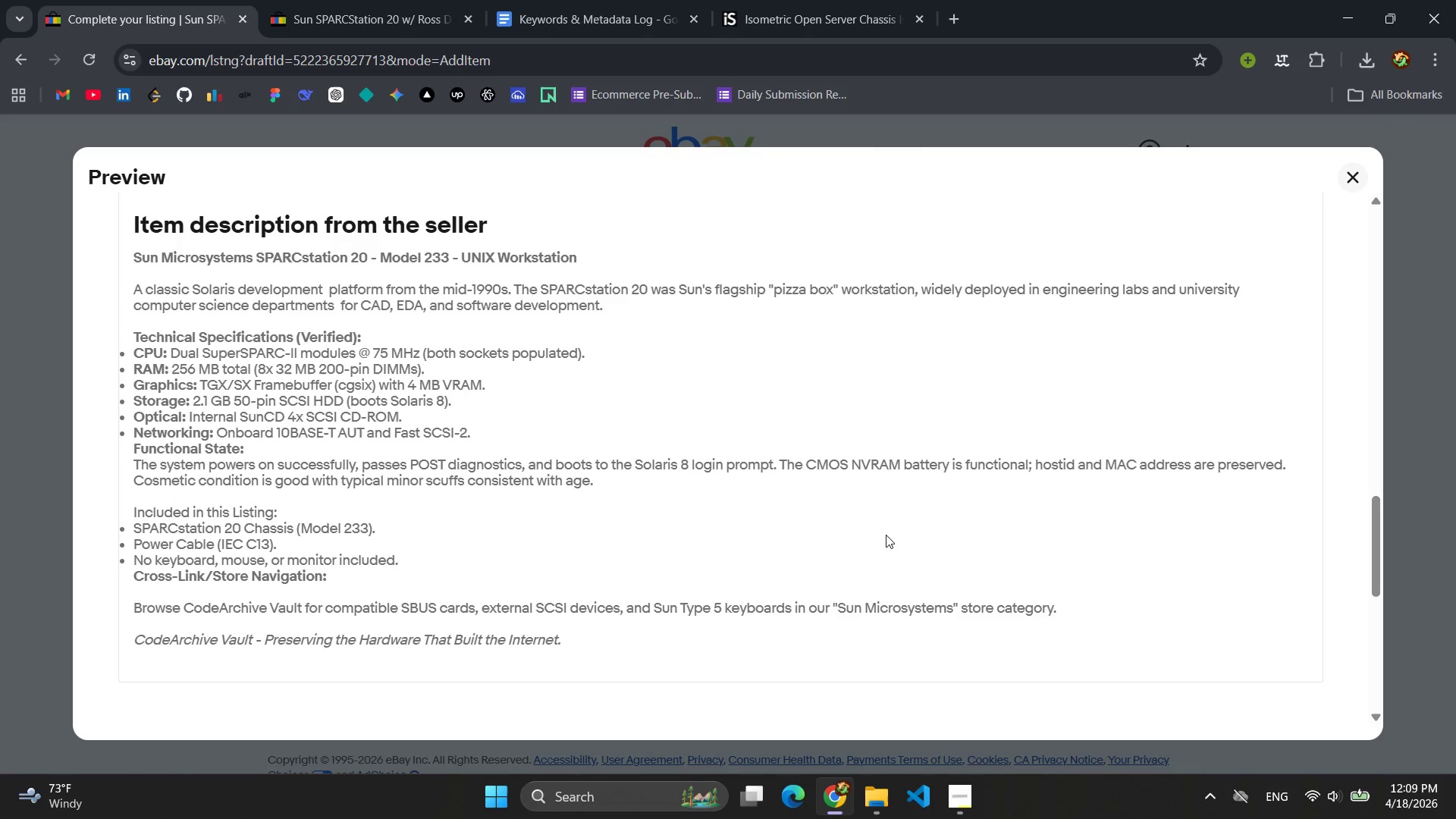 
key(Meta+Shift+S)
 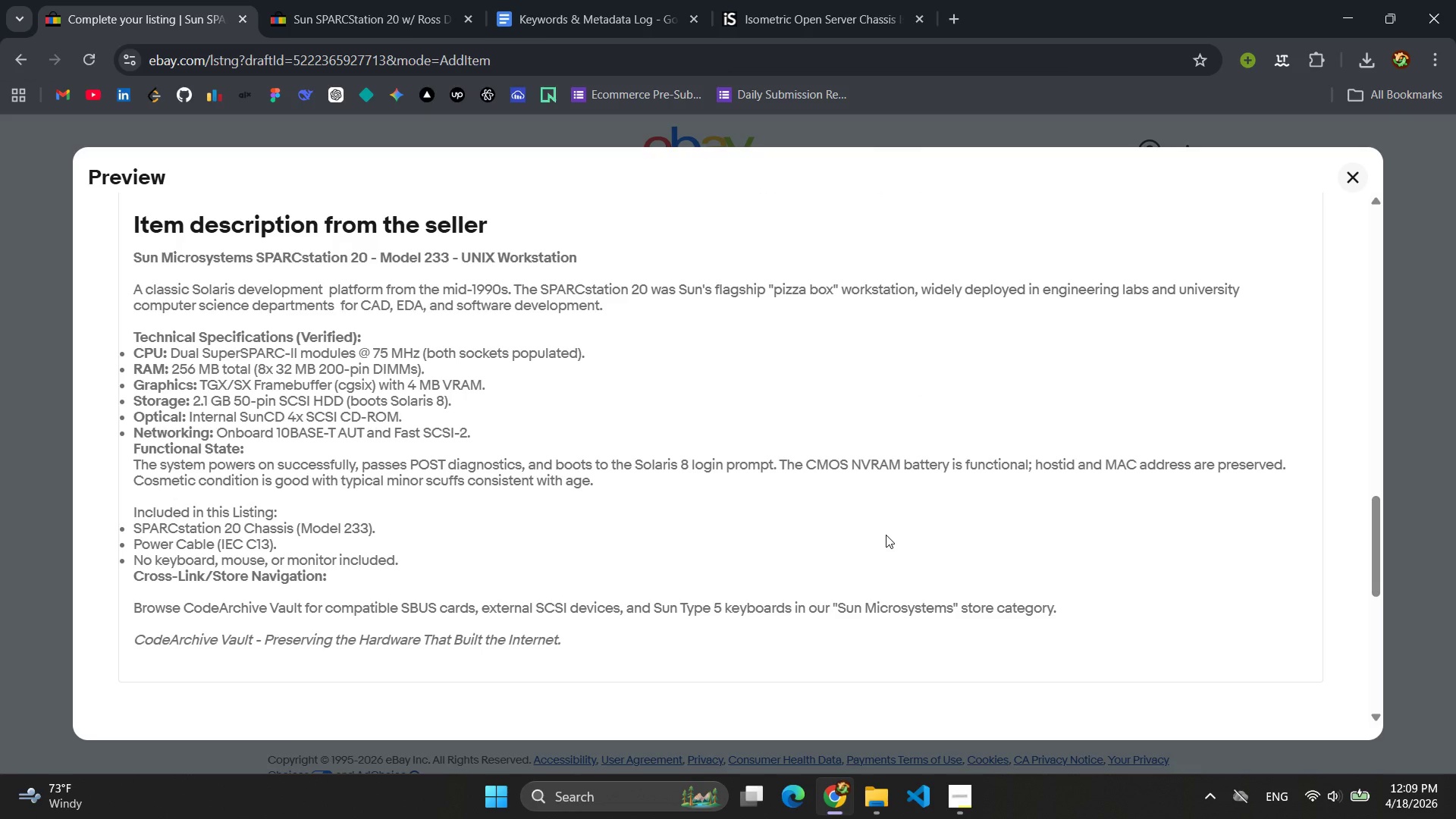 
wait(5.3)
 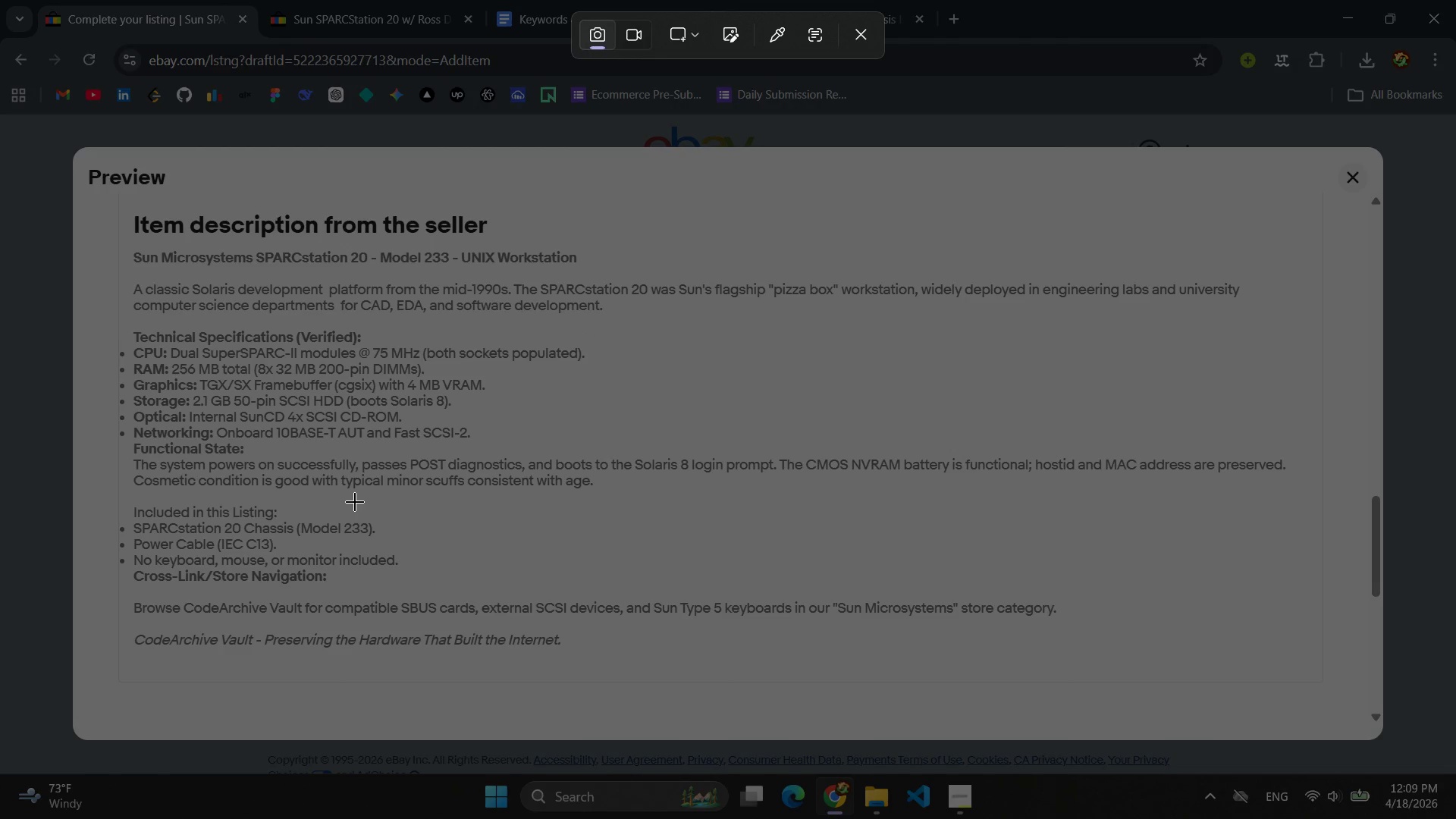 
key(Escape)
 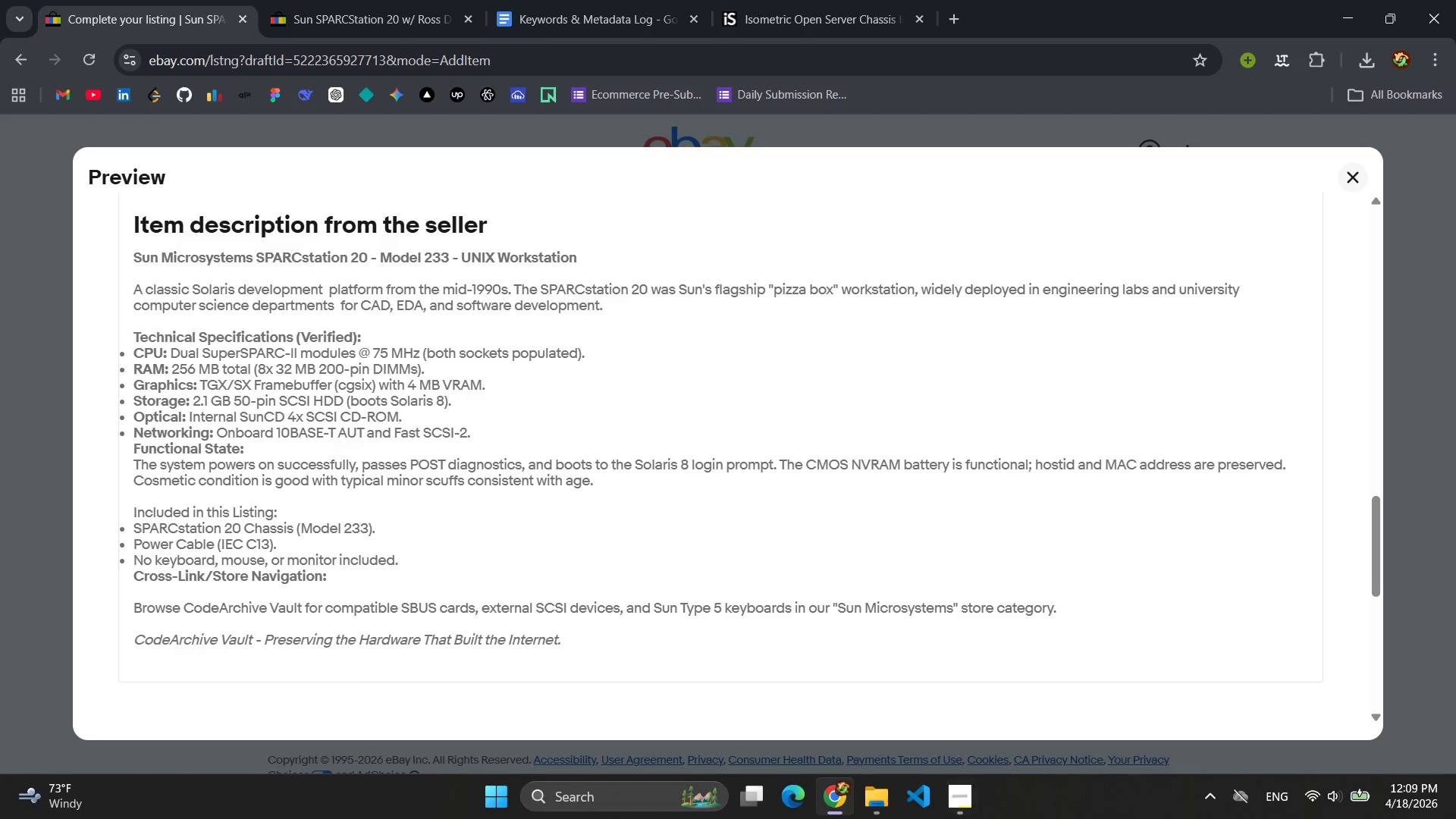 
wait(5.31)
 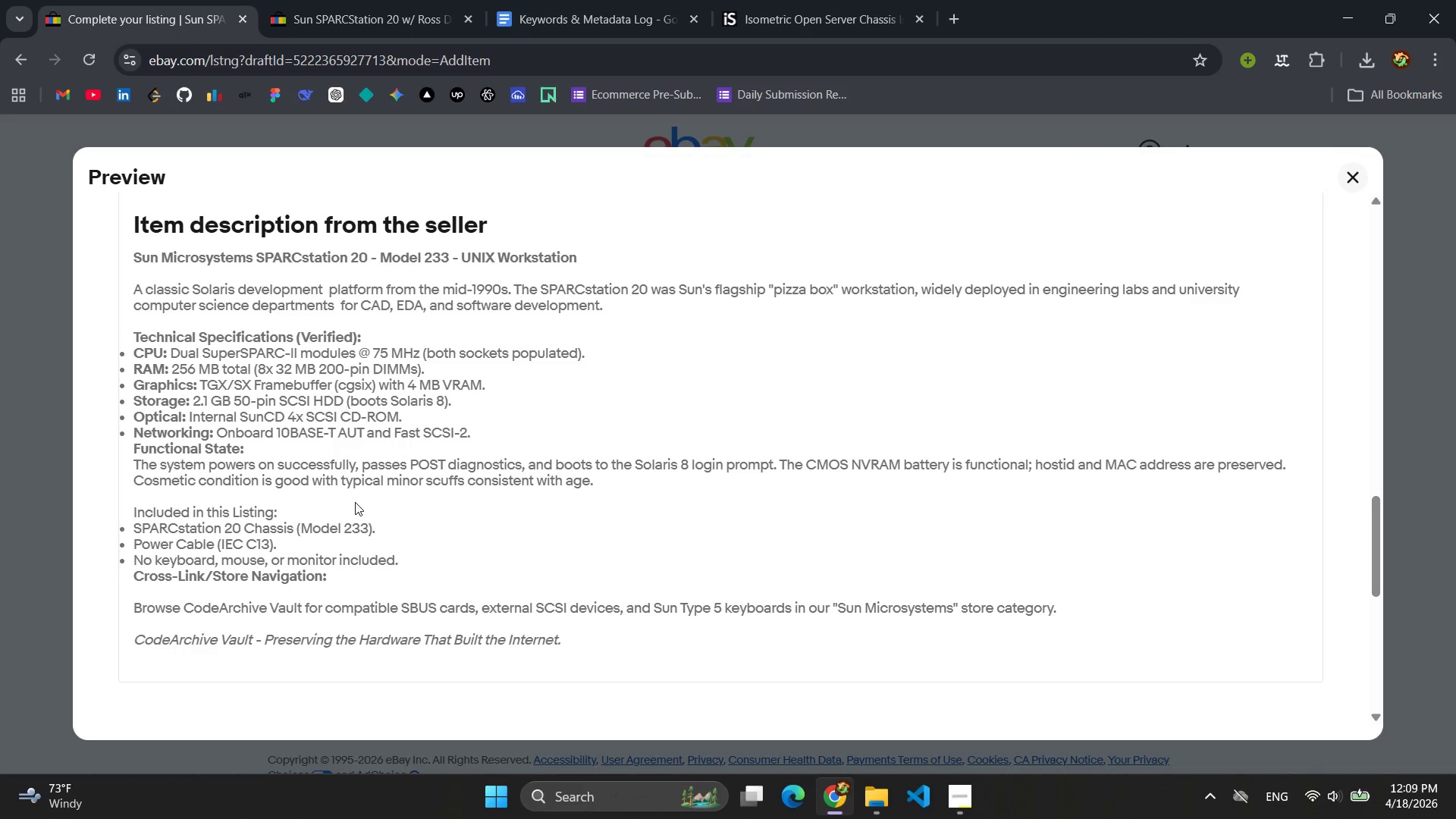 
left_click([968, 801])